 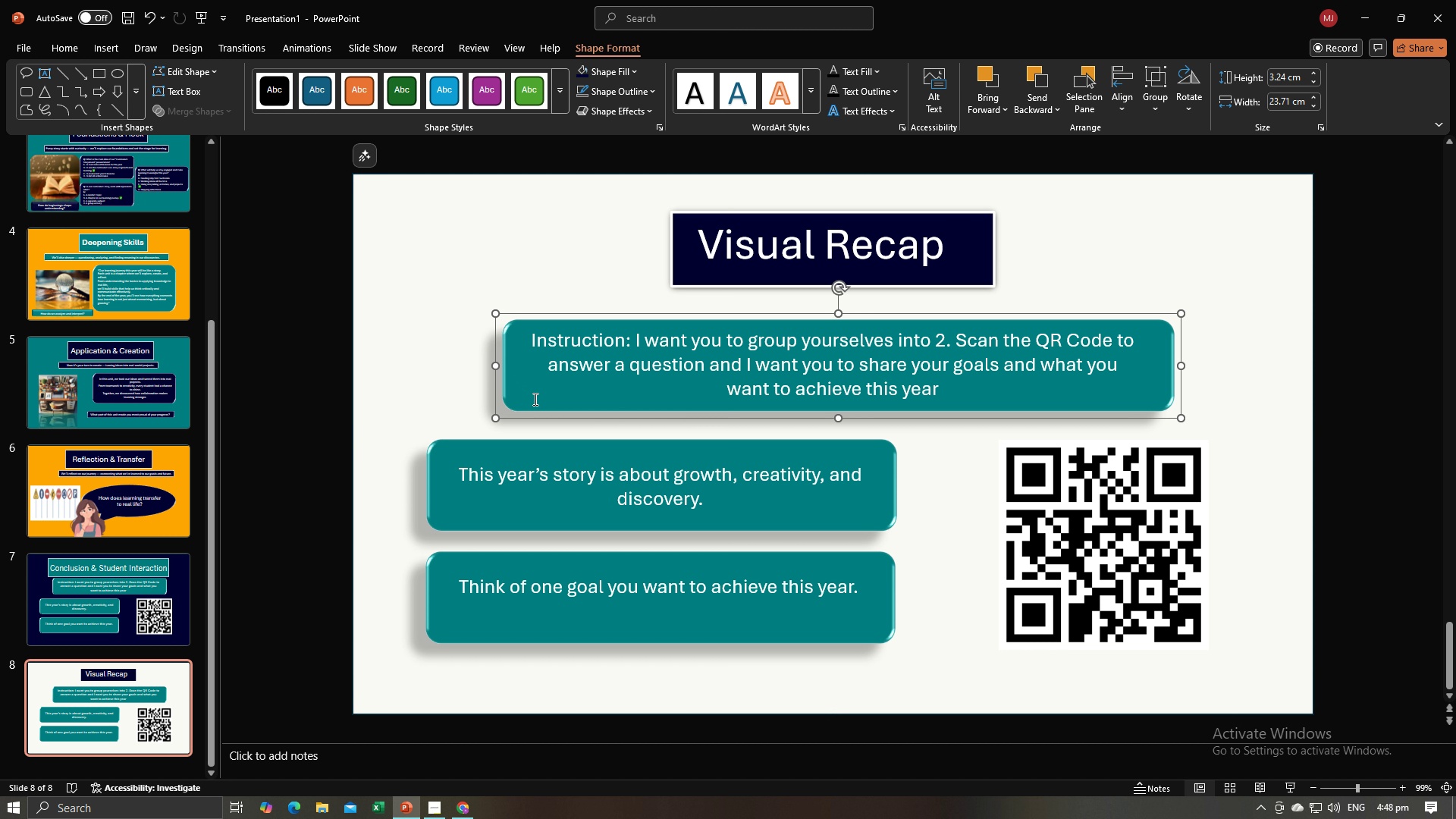 
key(Backspace)
 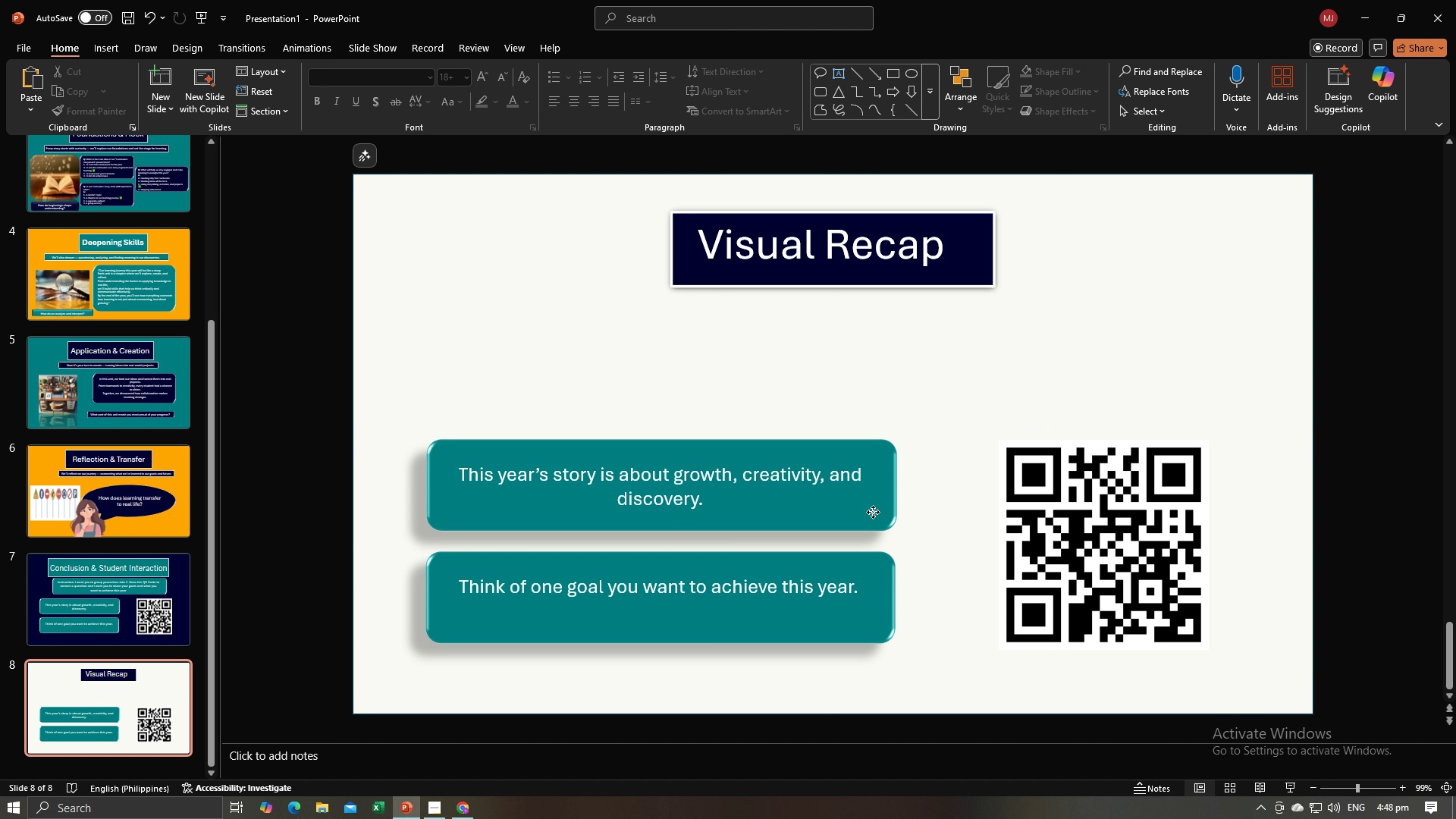 
left_click([873, 512])
 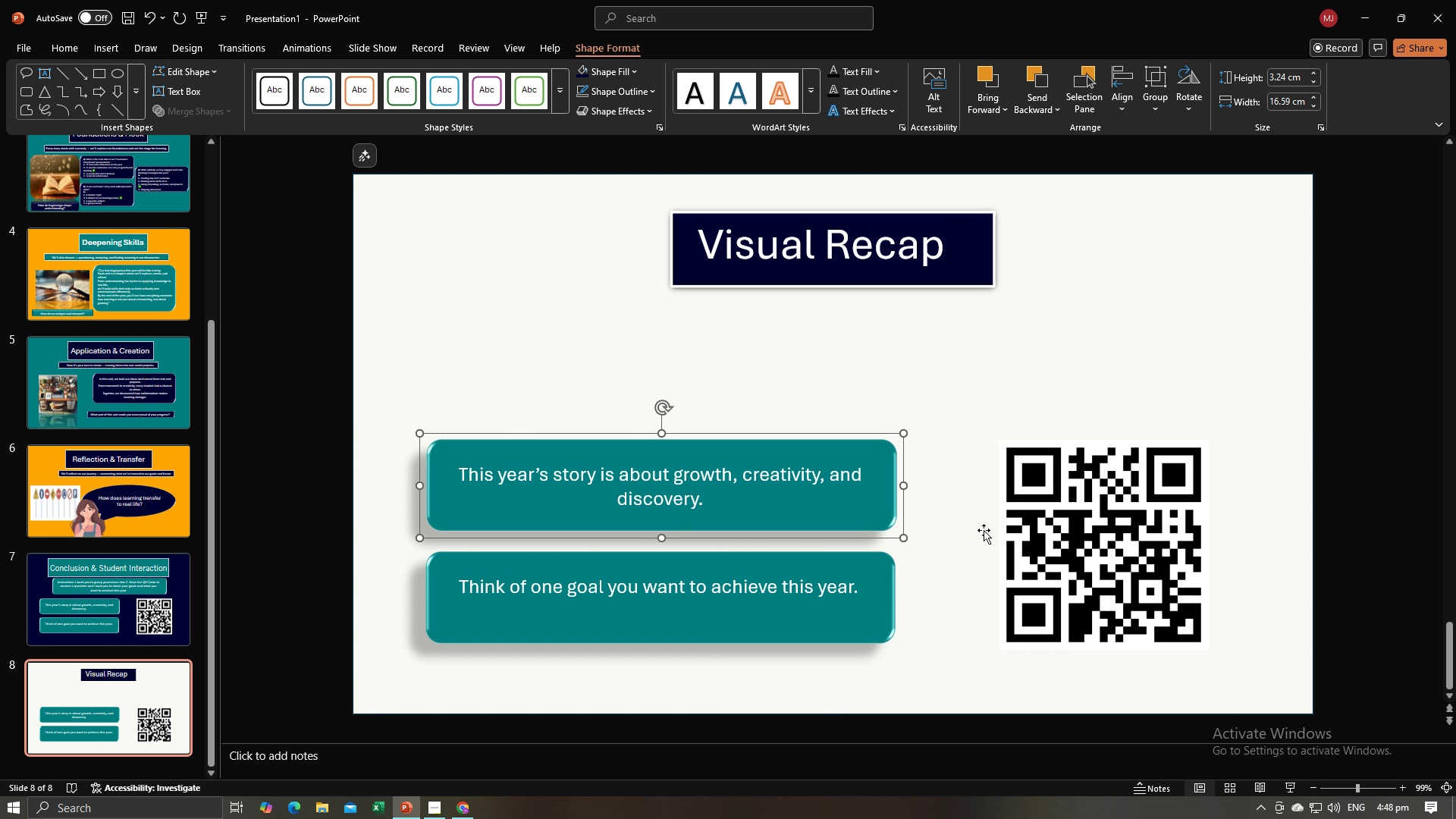 
key(Backspace)
 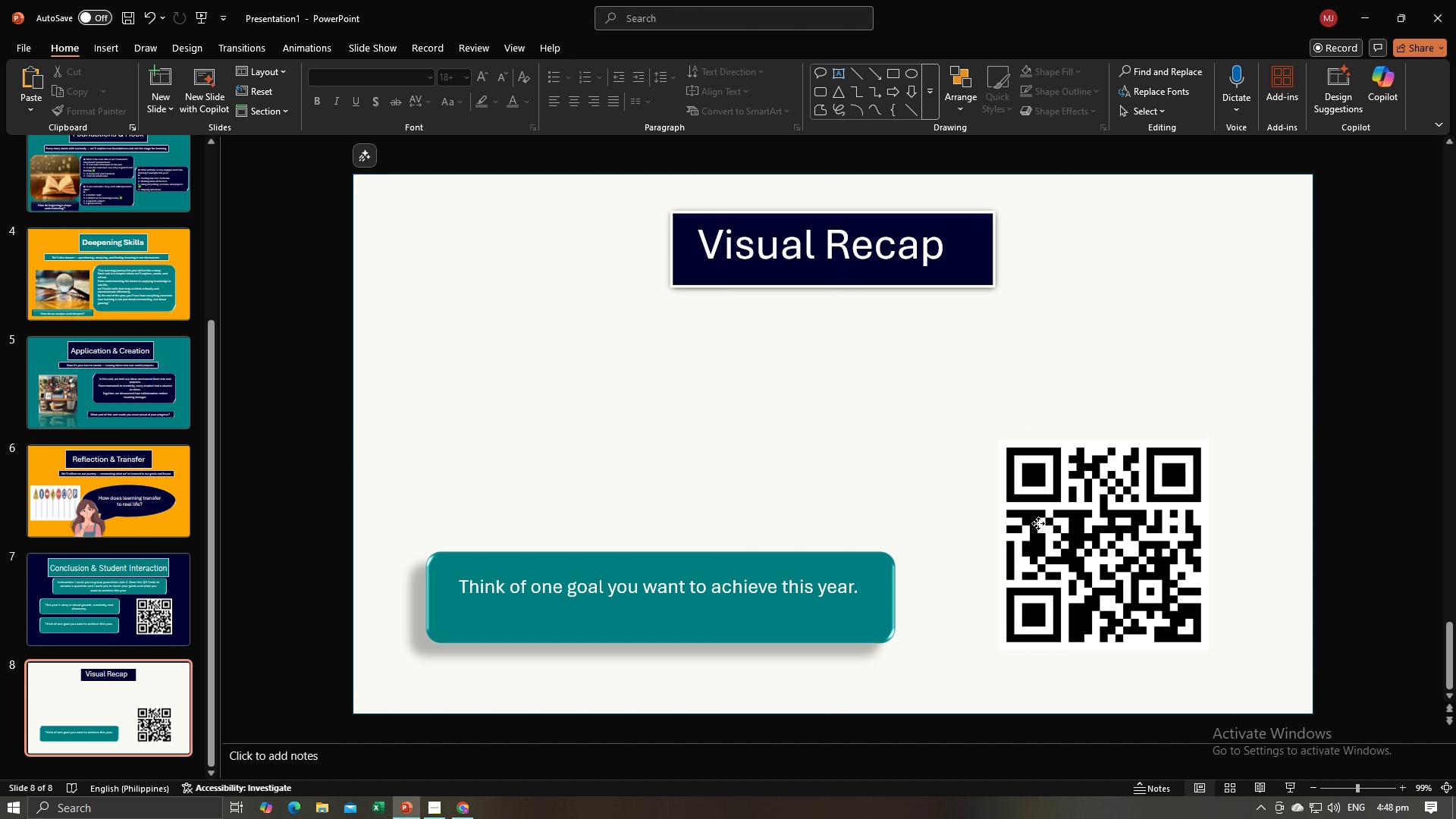 
left_click([1038, 523])
 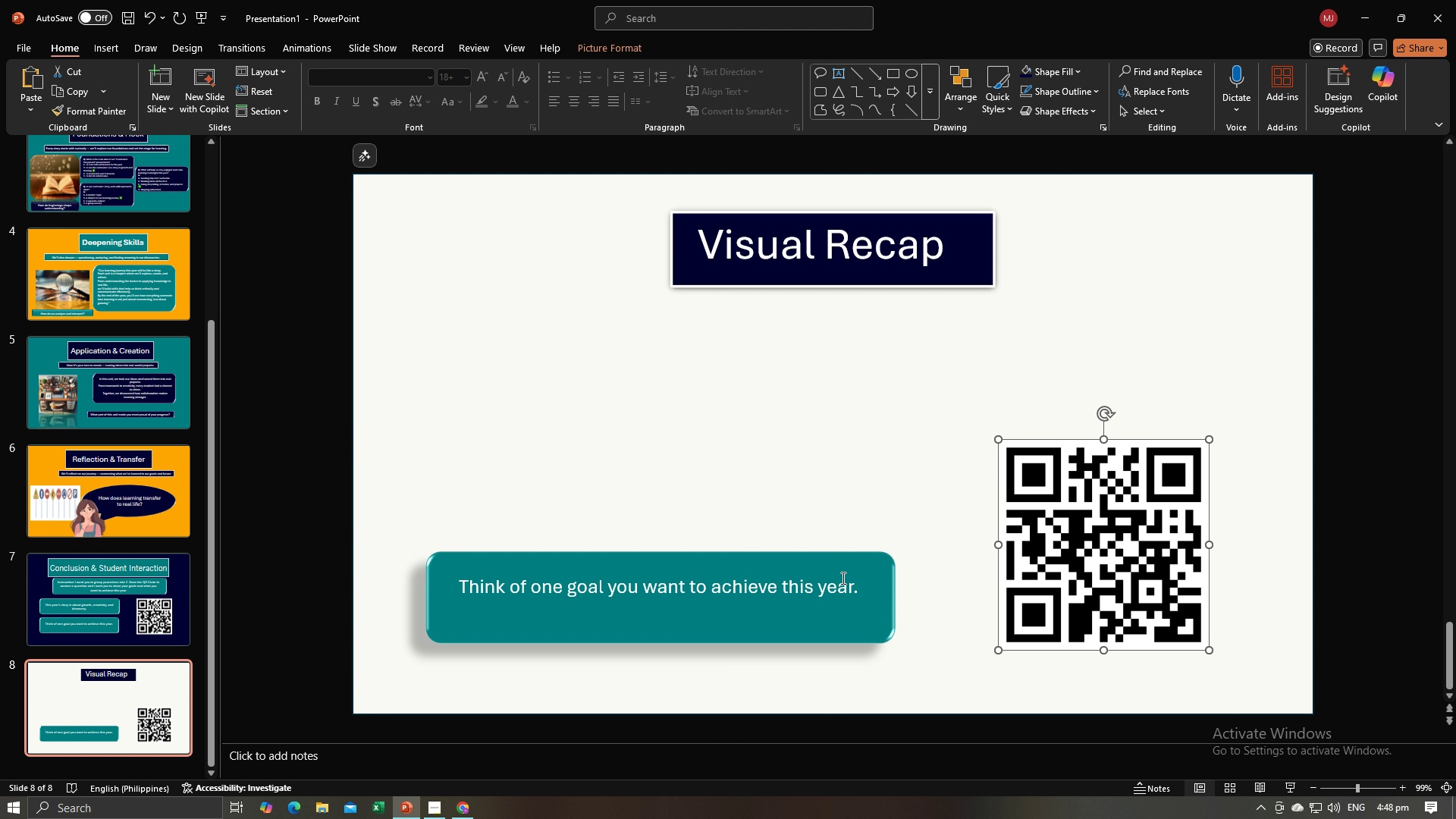 
key(Backspace)
 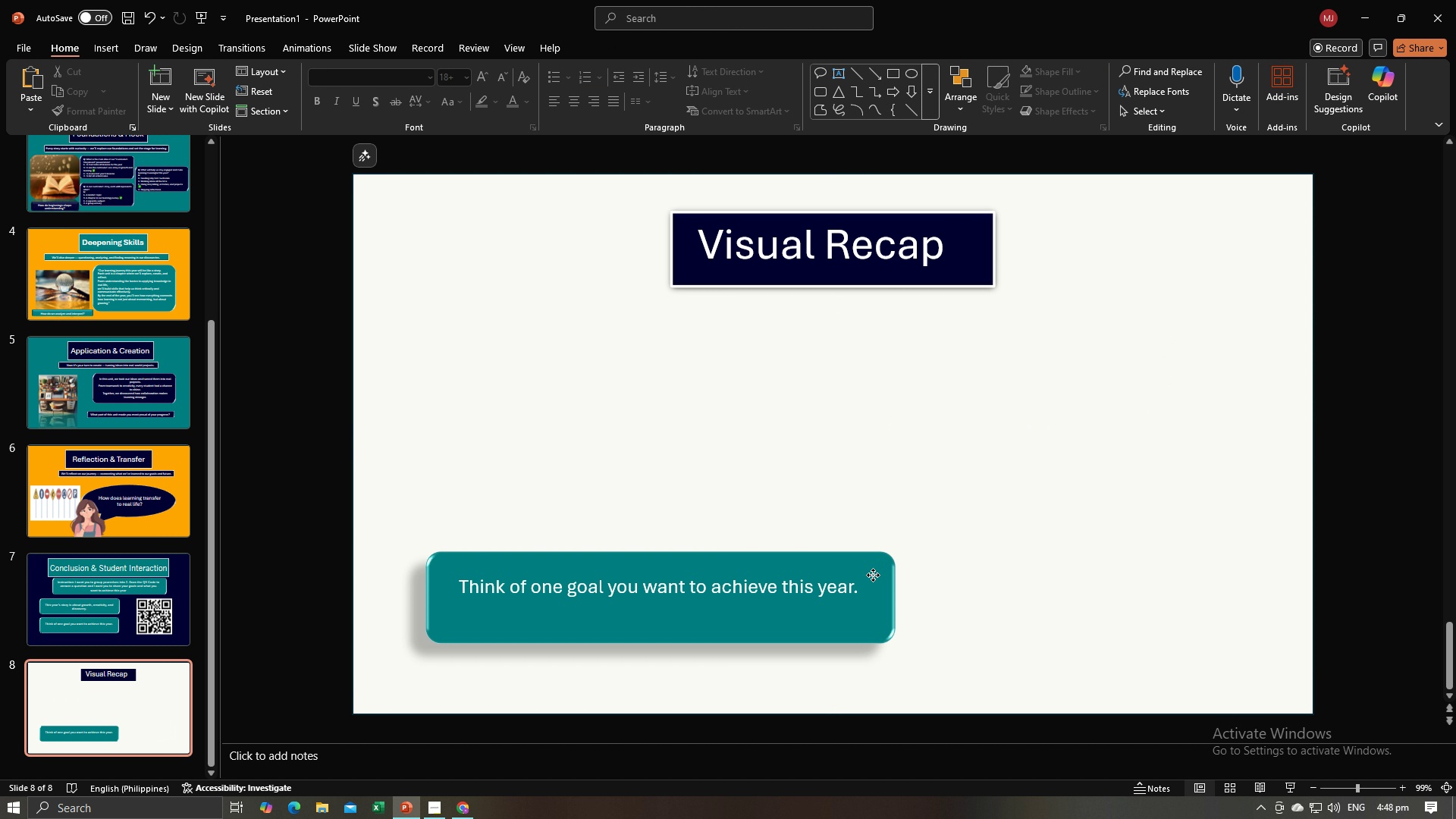 
left_click([873, 575])
 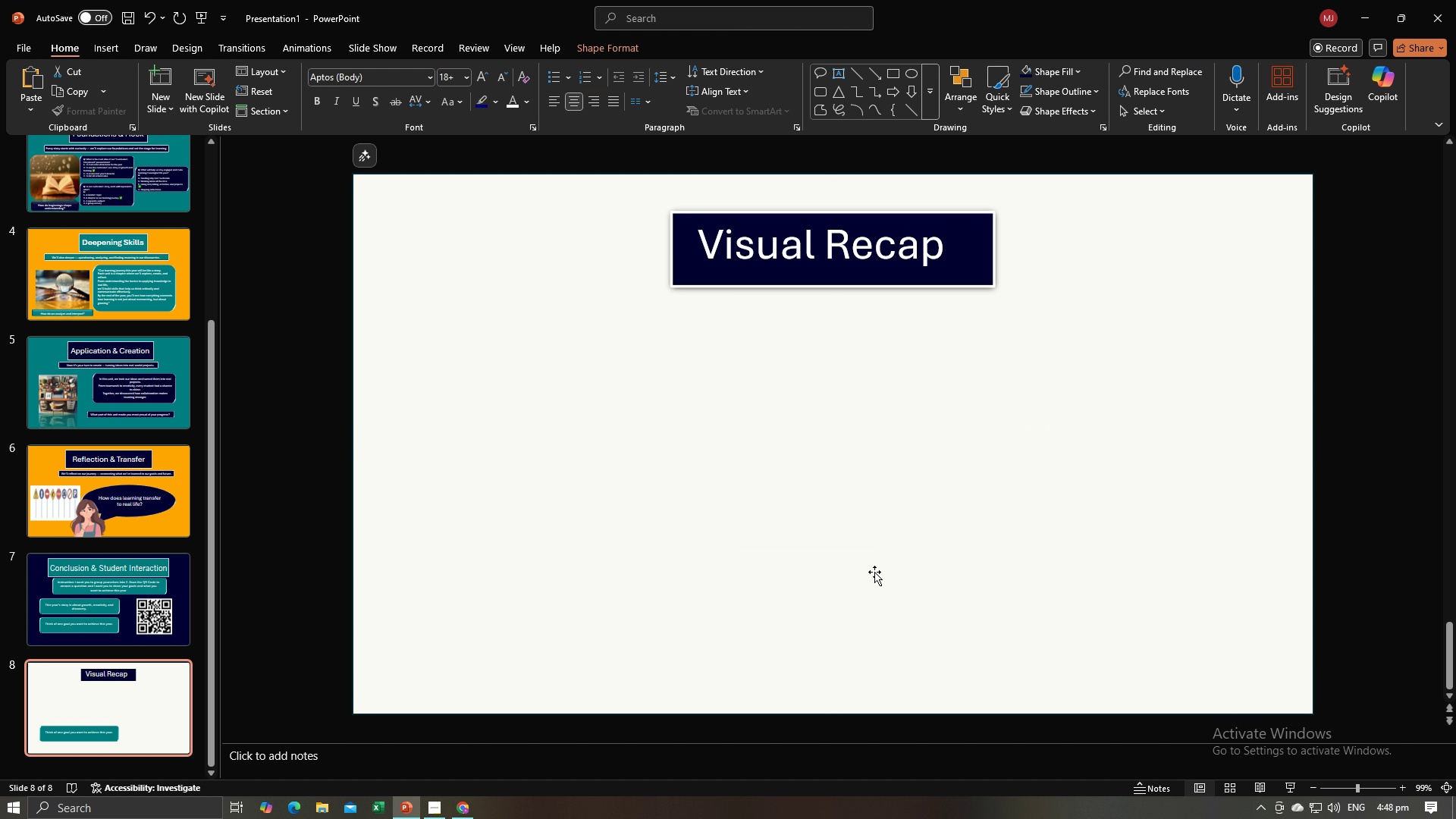 
key(Backspace)
 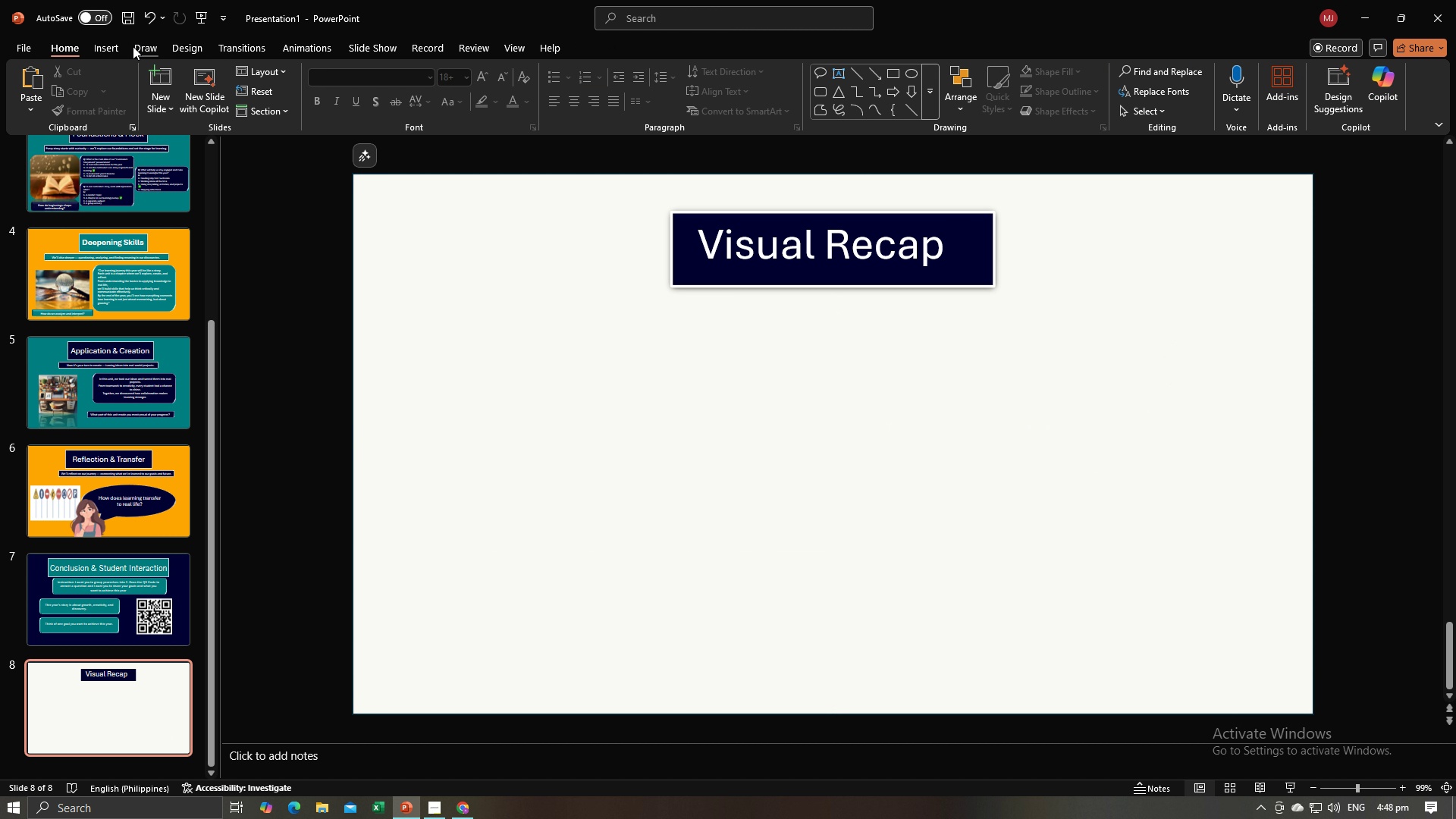 
left_click([120, 46])
 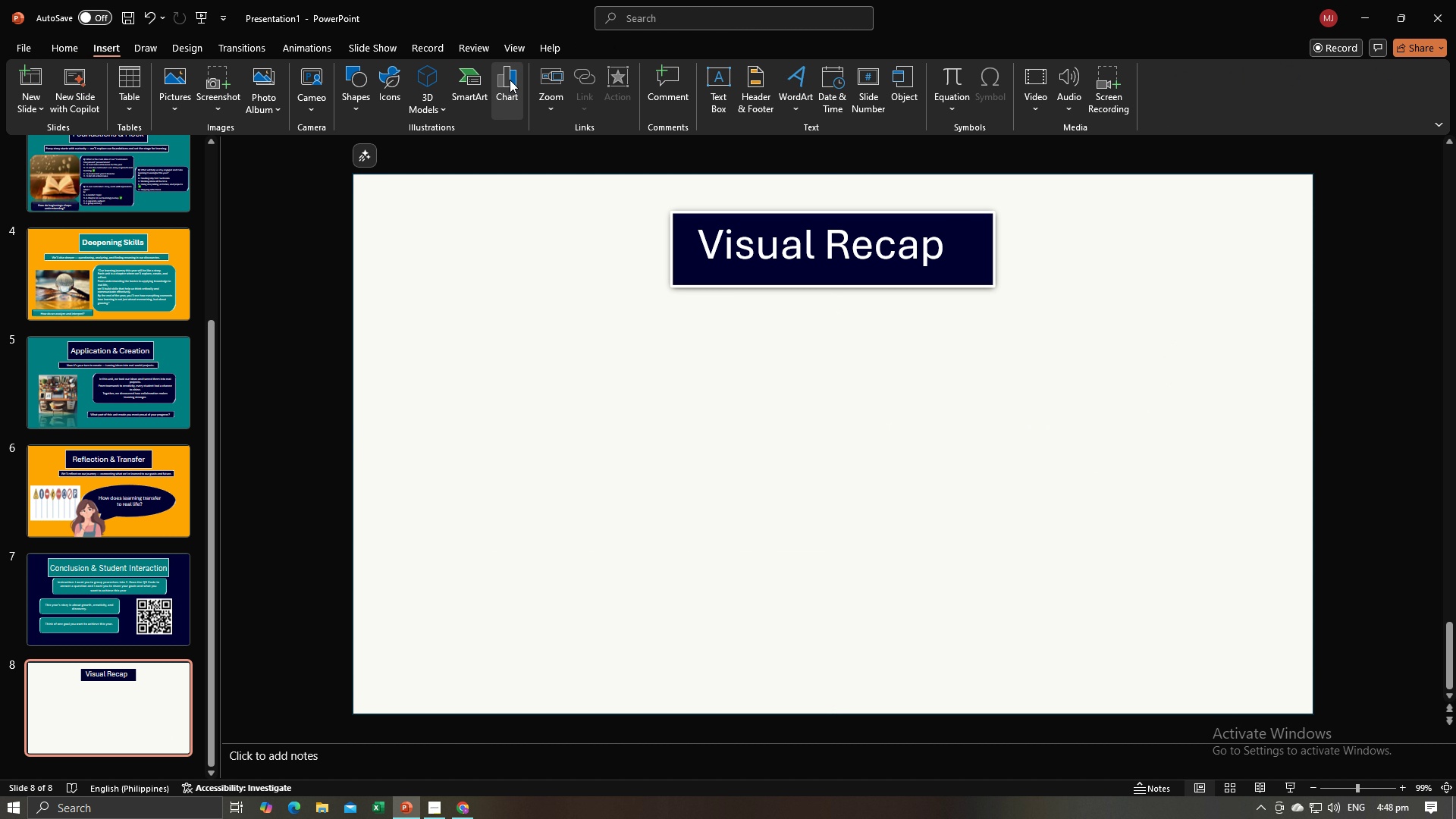 
left_click([510, 80])
 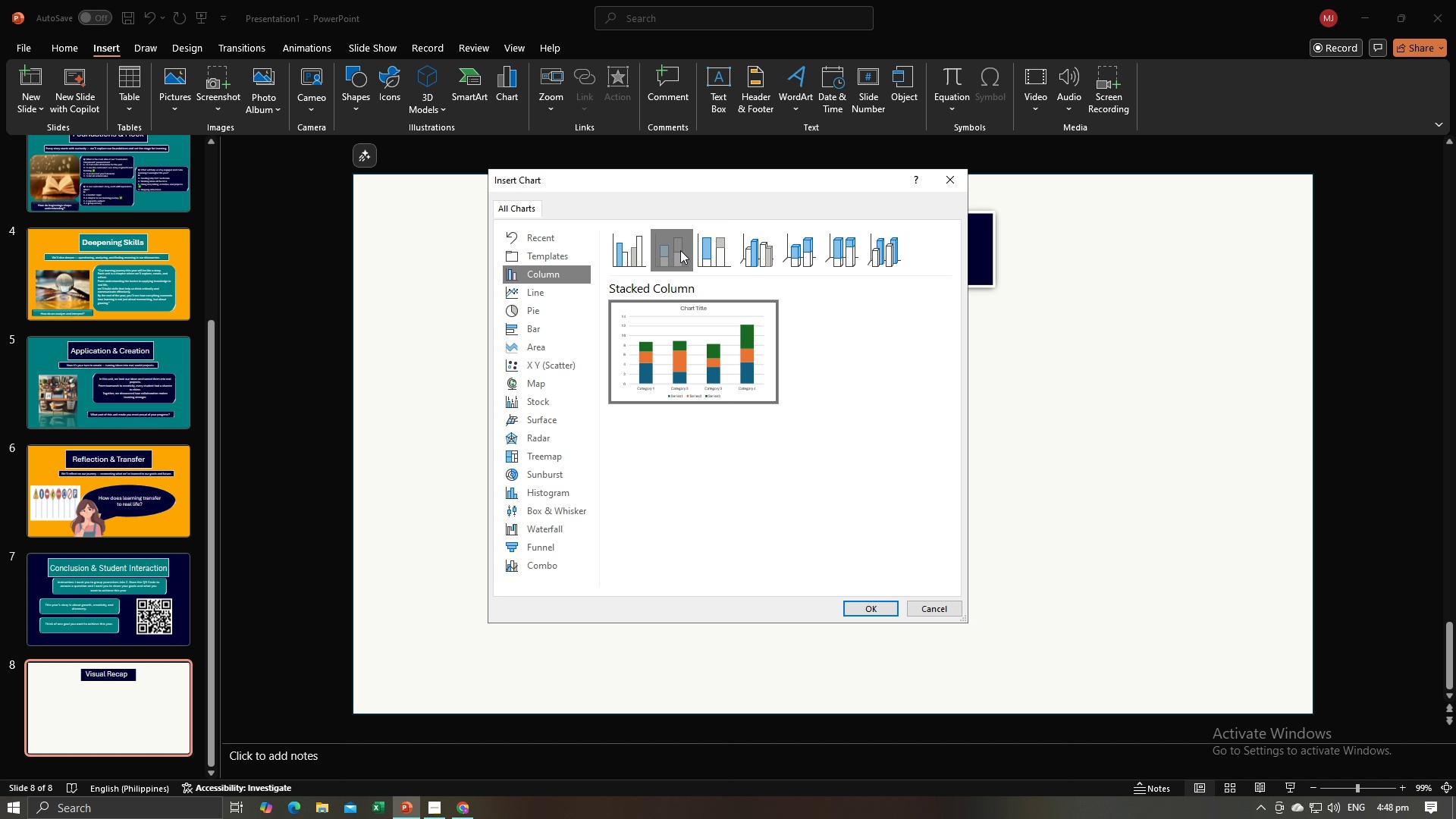 
left_click([680, 250])
 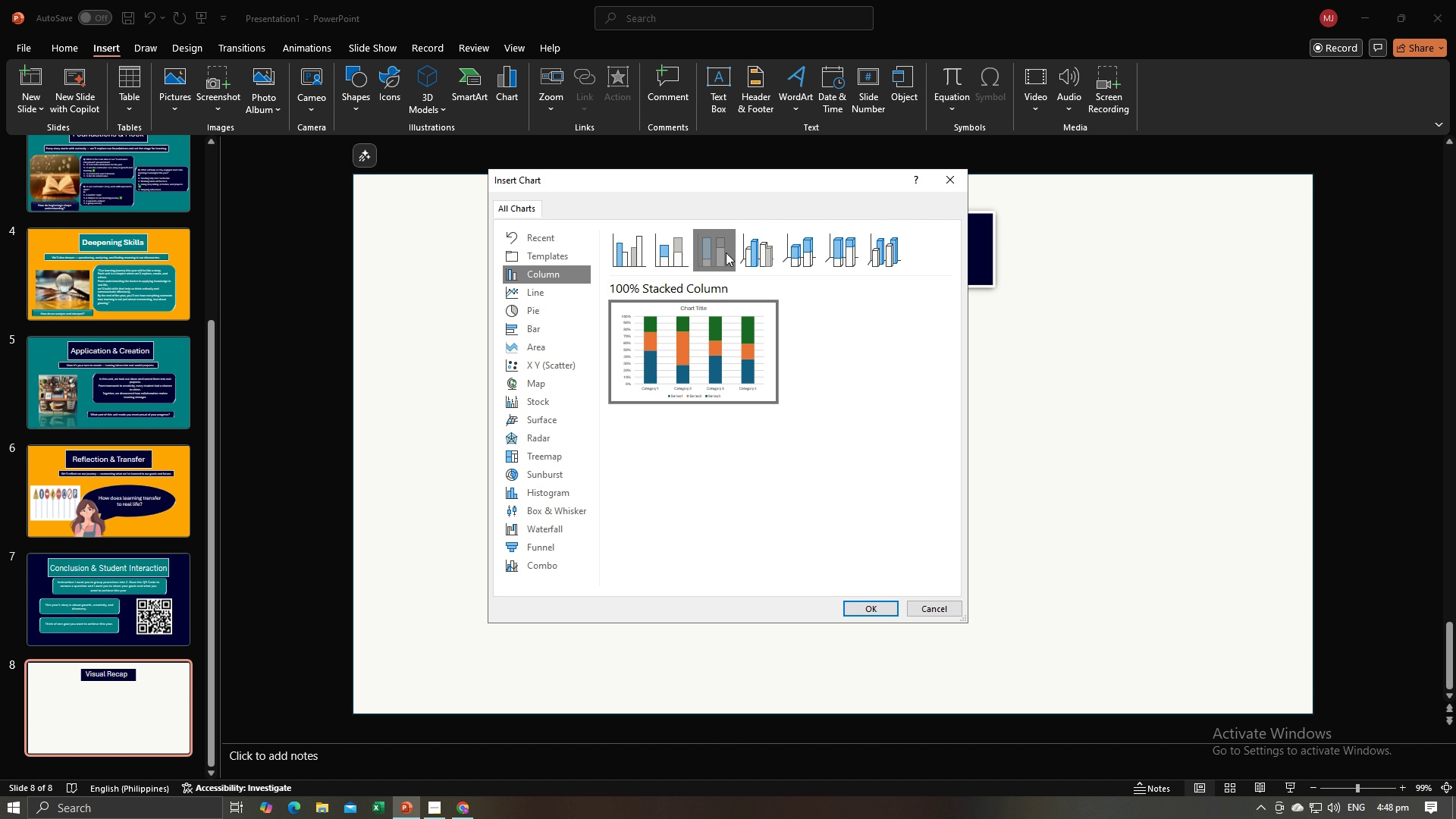 
left_click([726, 253])
 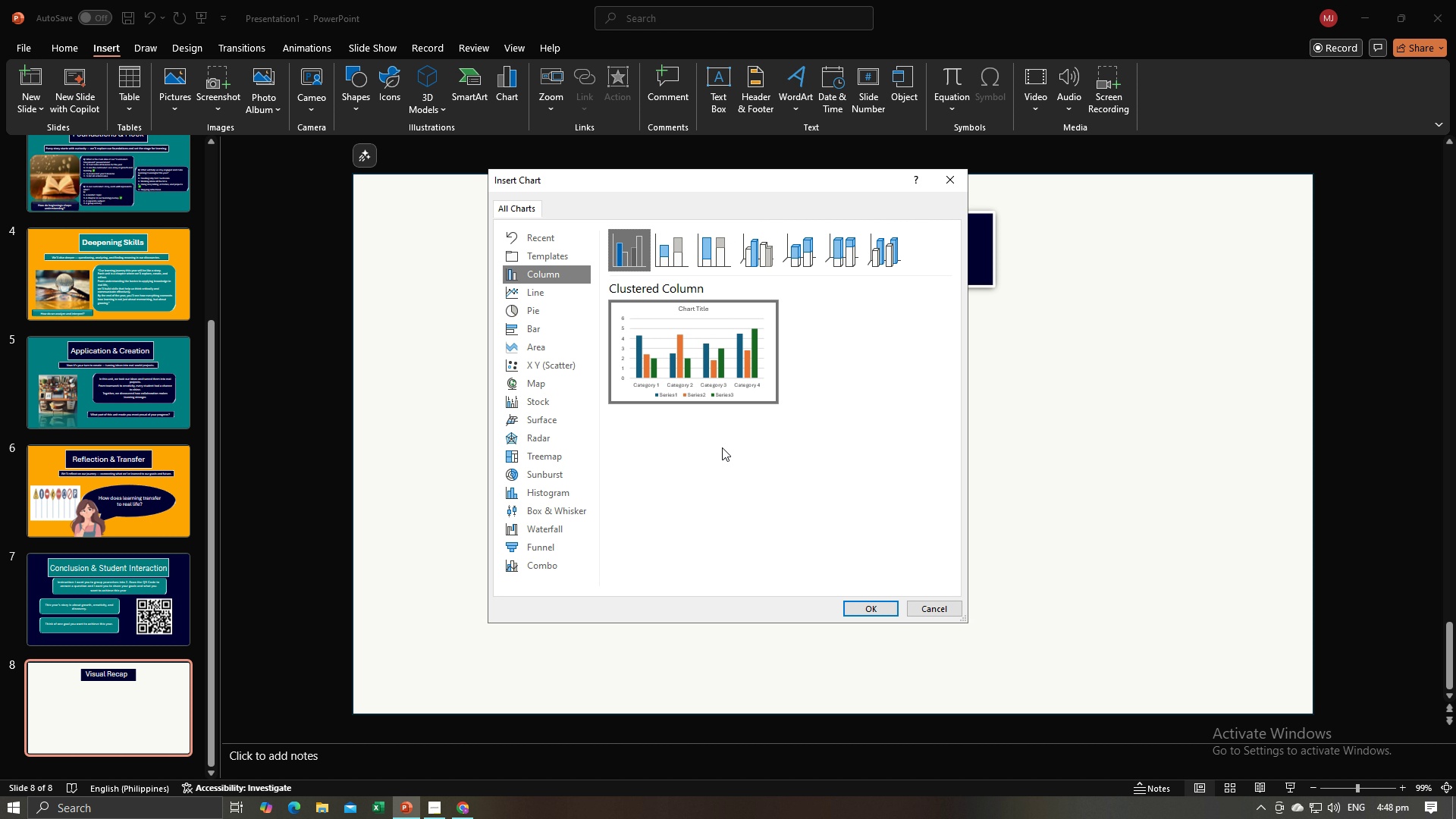 
key(Alt+Tab)